 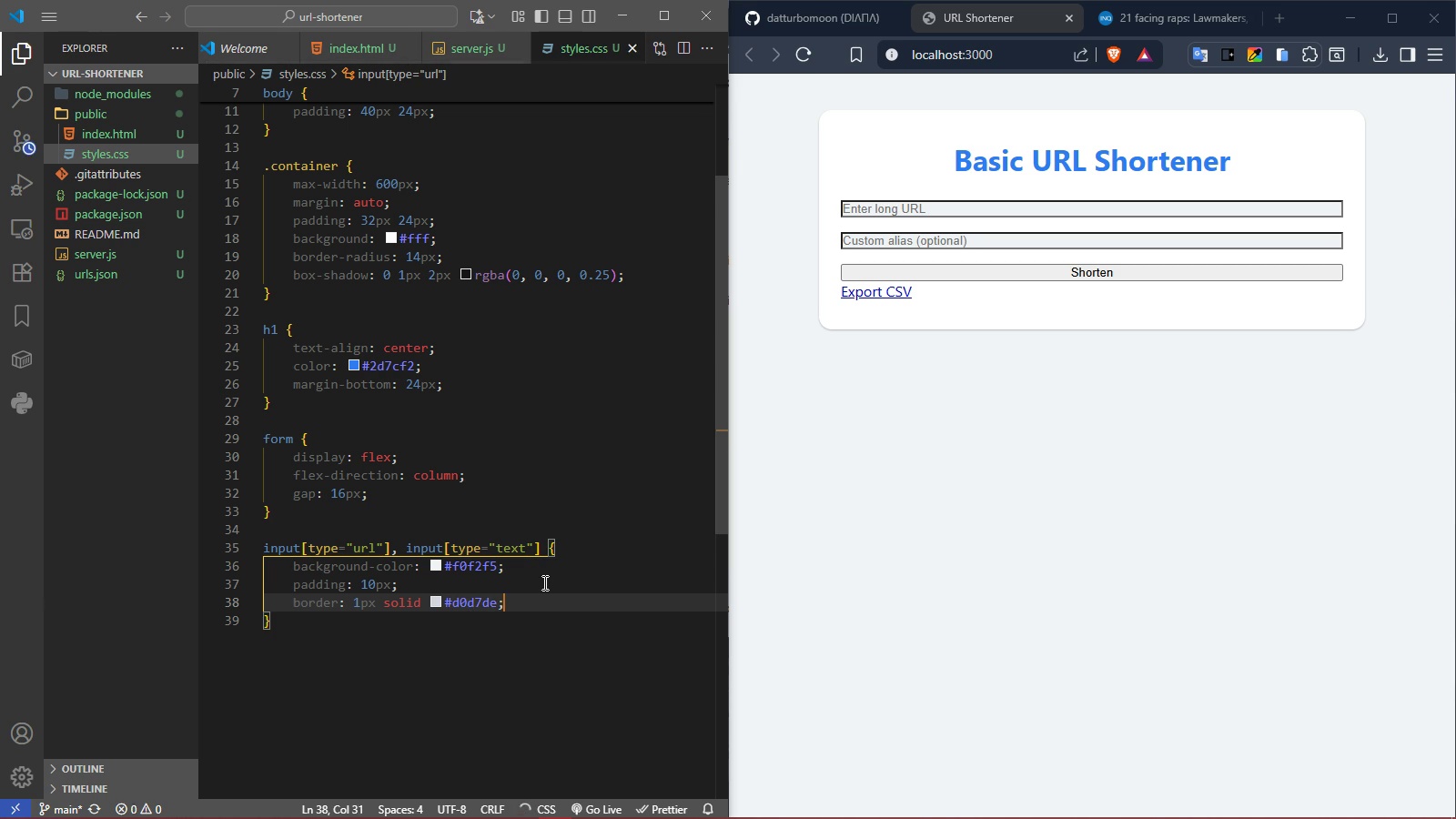 
key(Enter)
 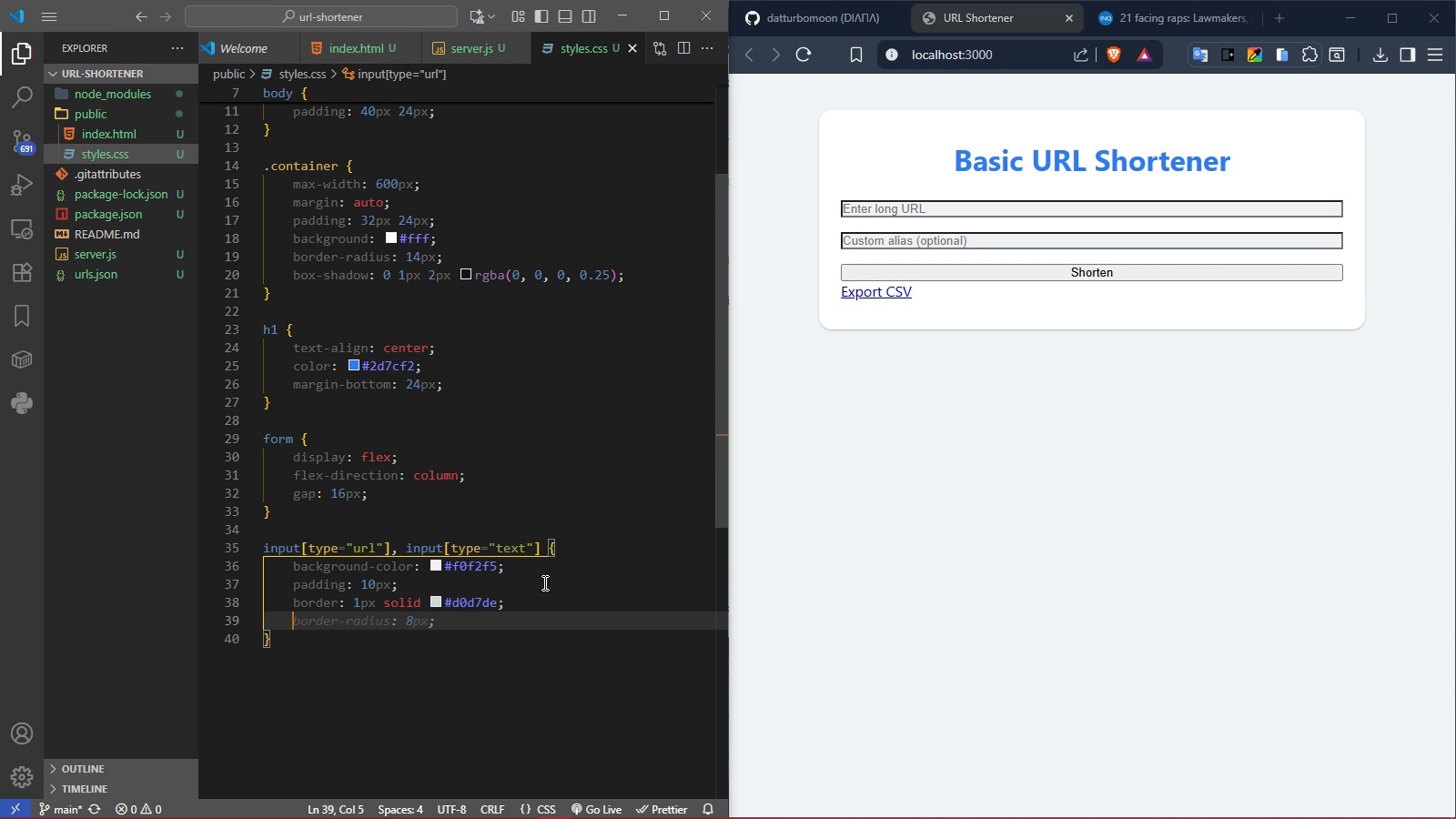 
type(borderr)
 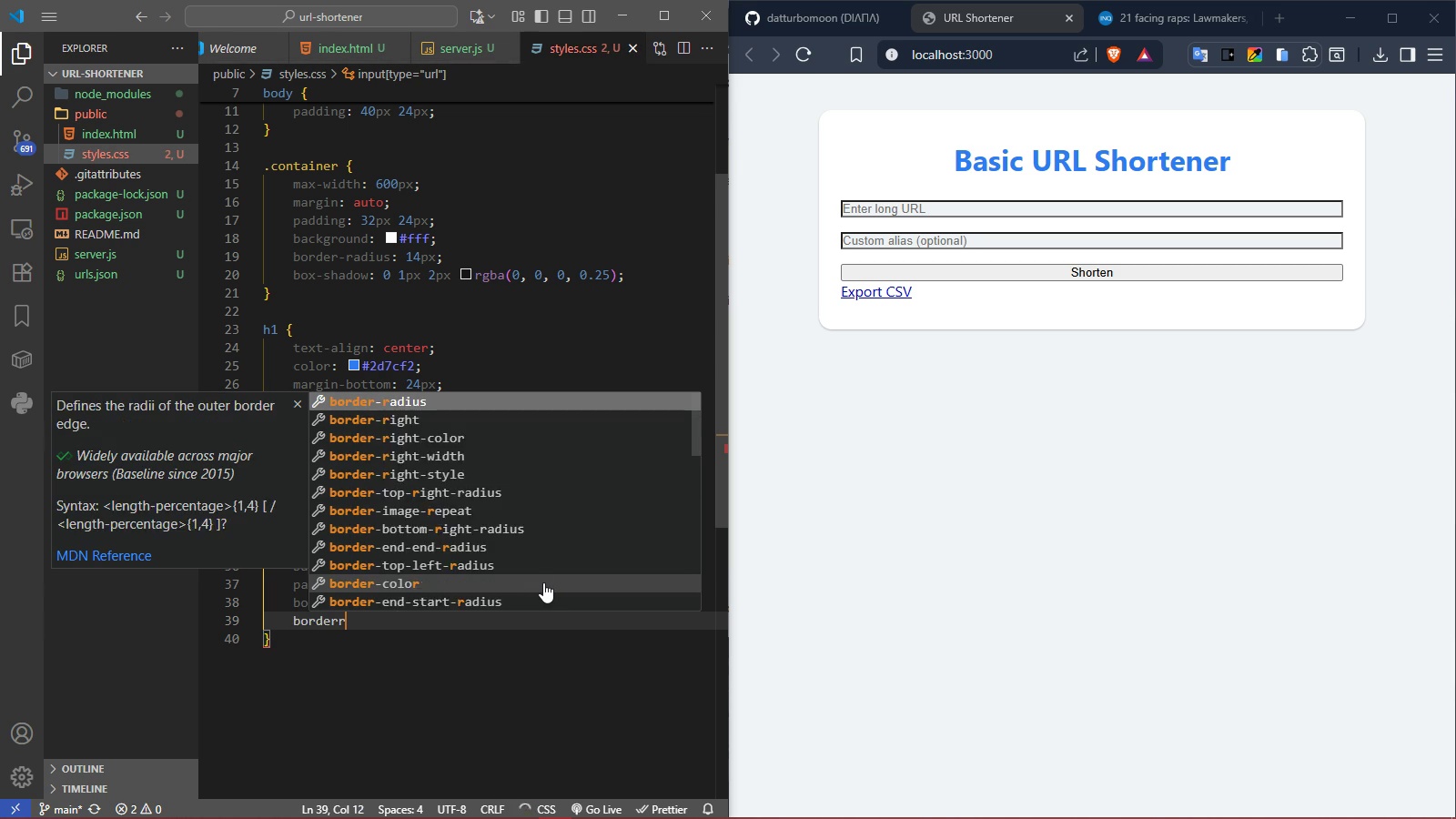 
key(Enter)
 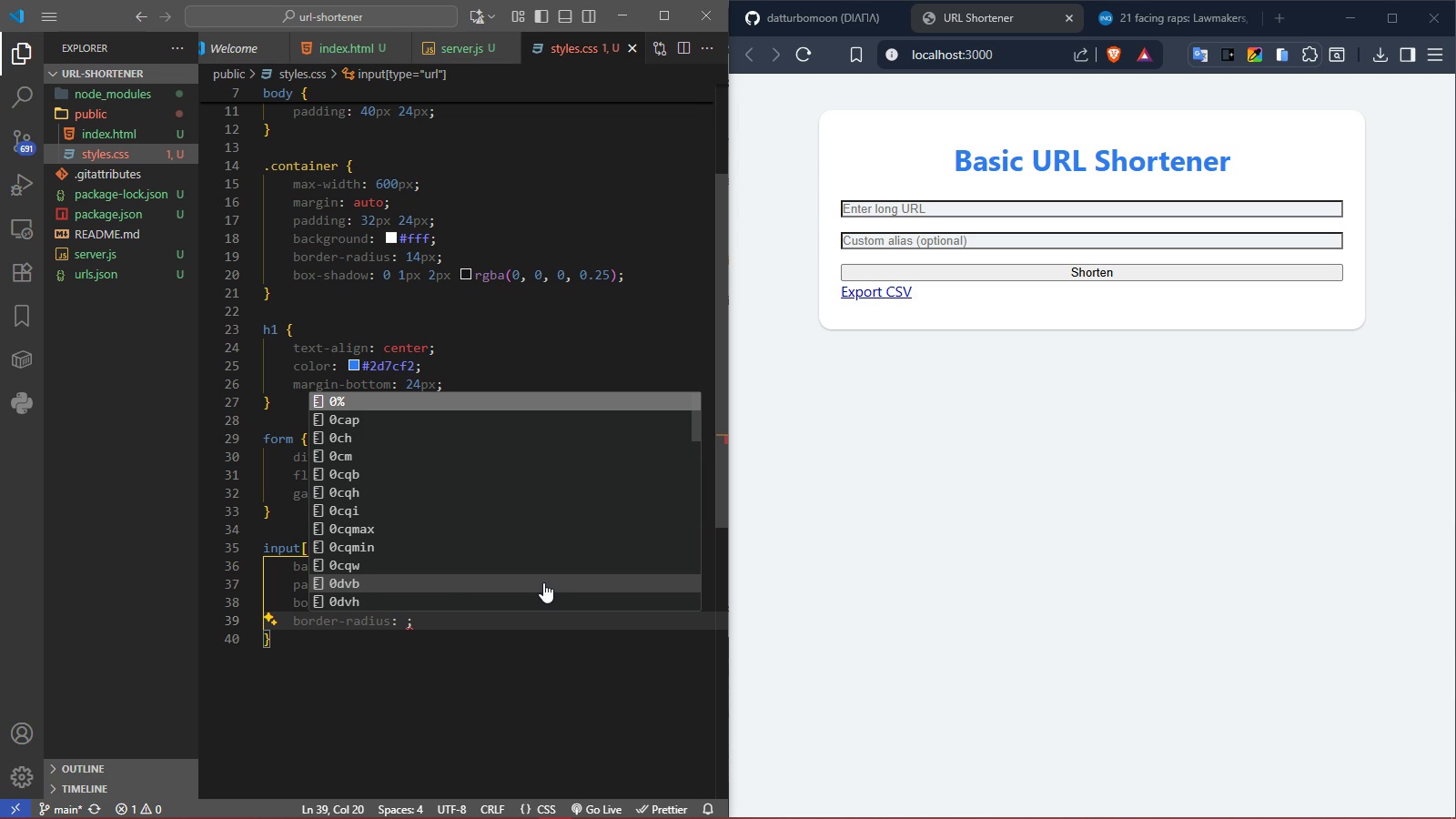 
type(8px)
 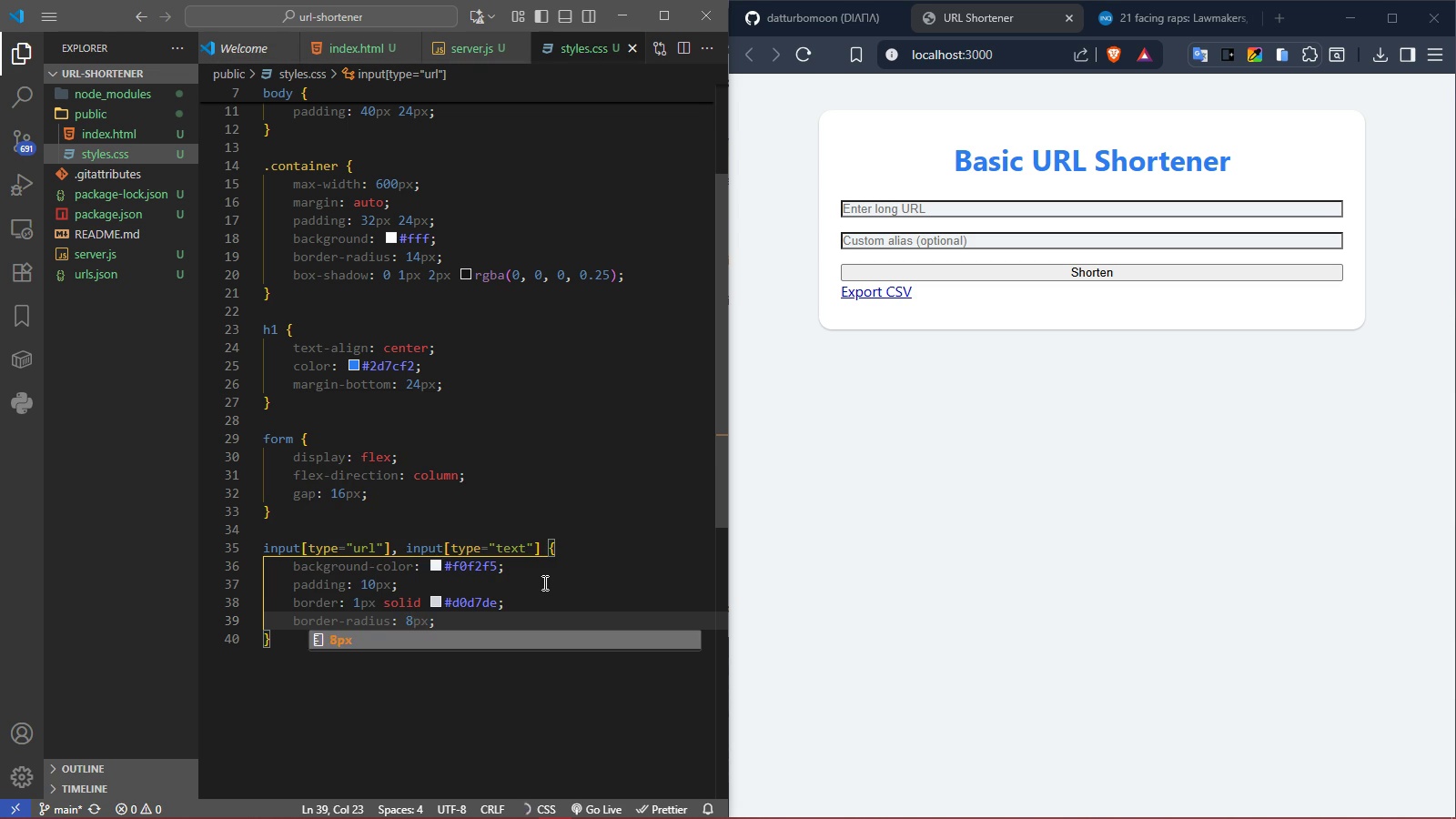 
key(ArrowRight)
 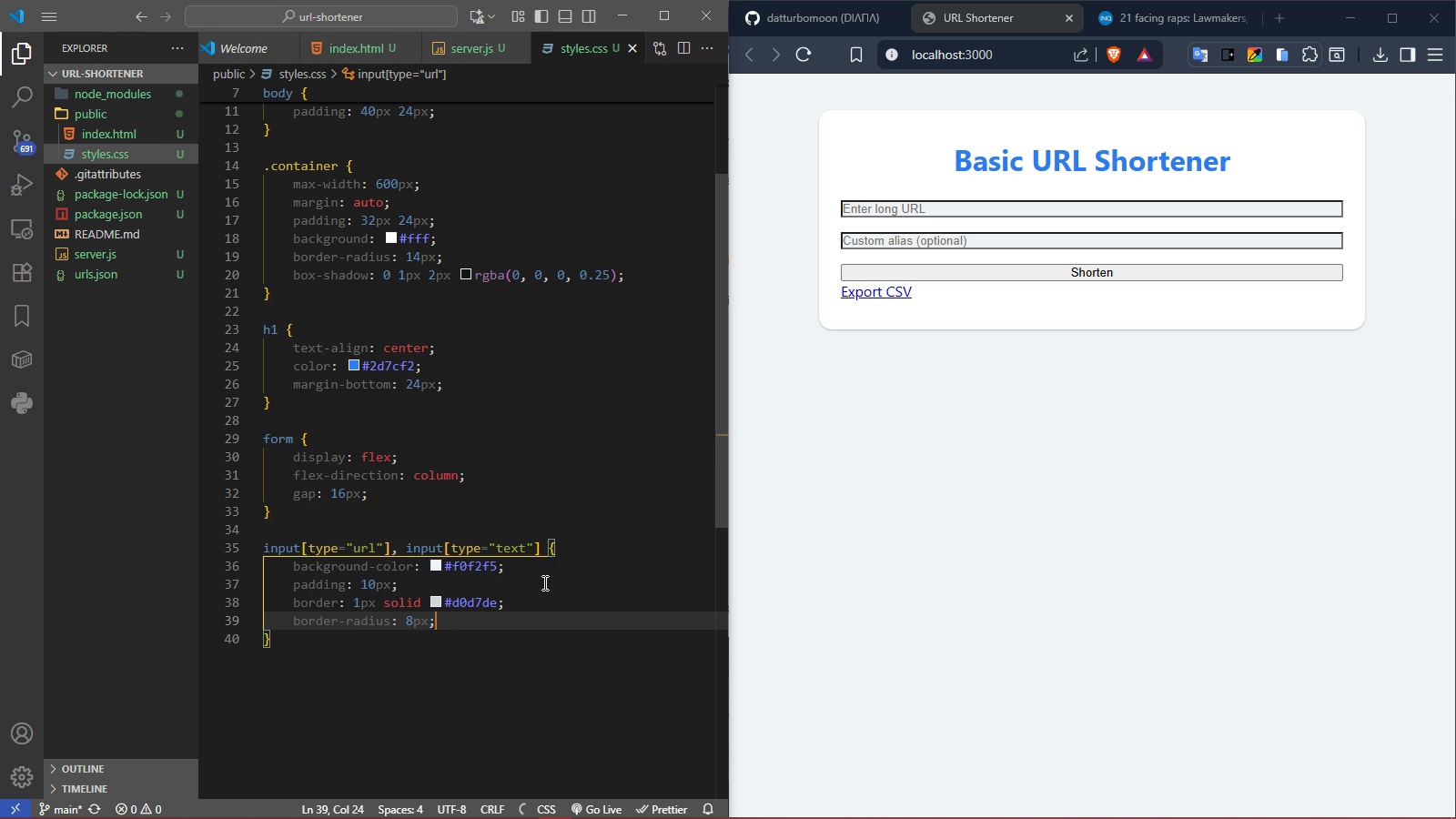 
key(Enter)
 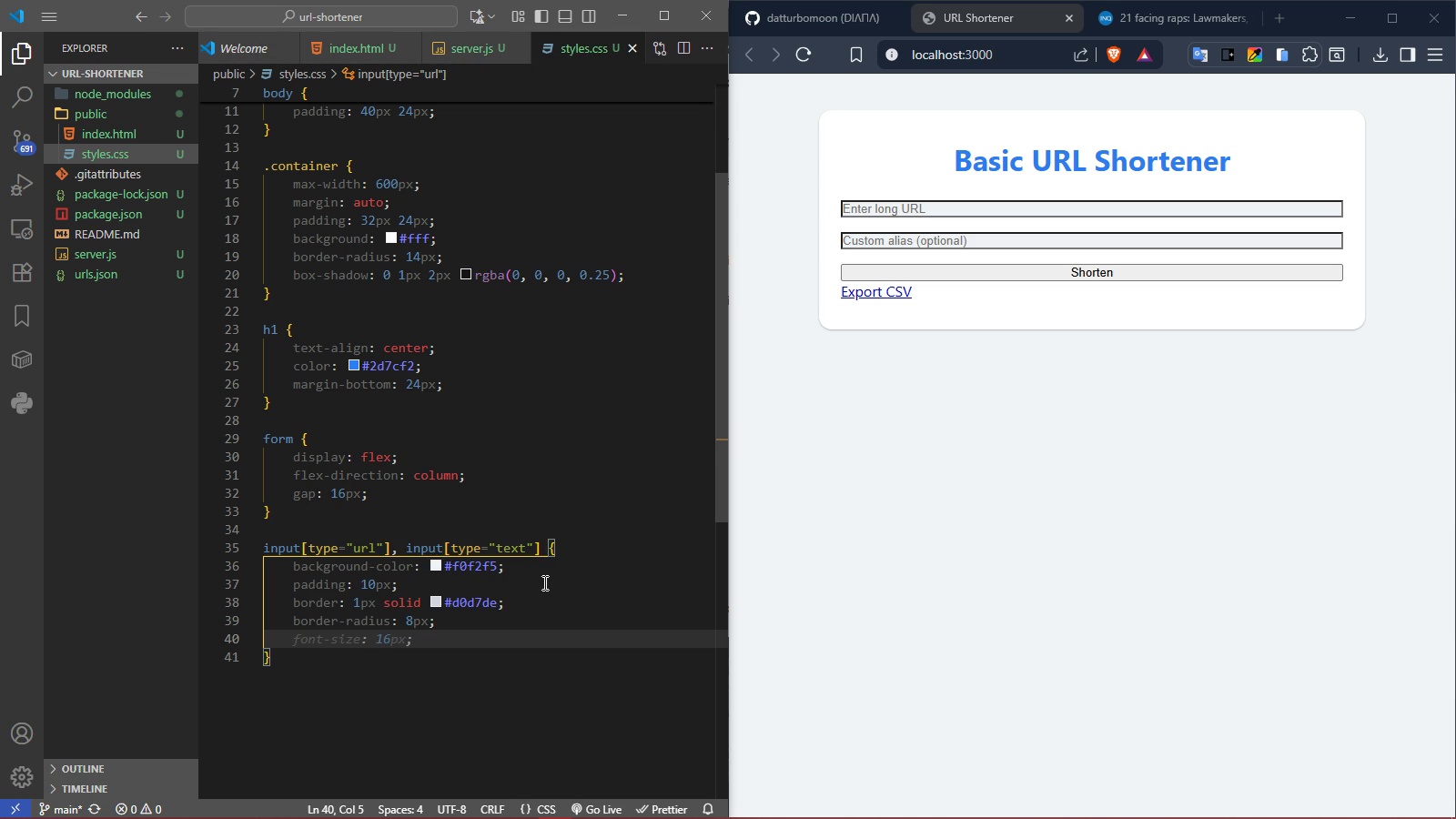 
type(fontsize)
 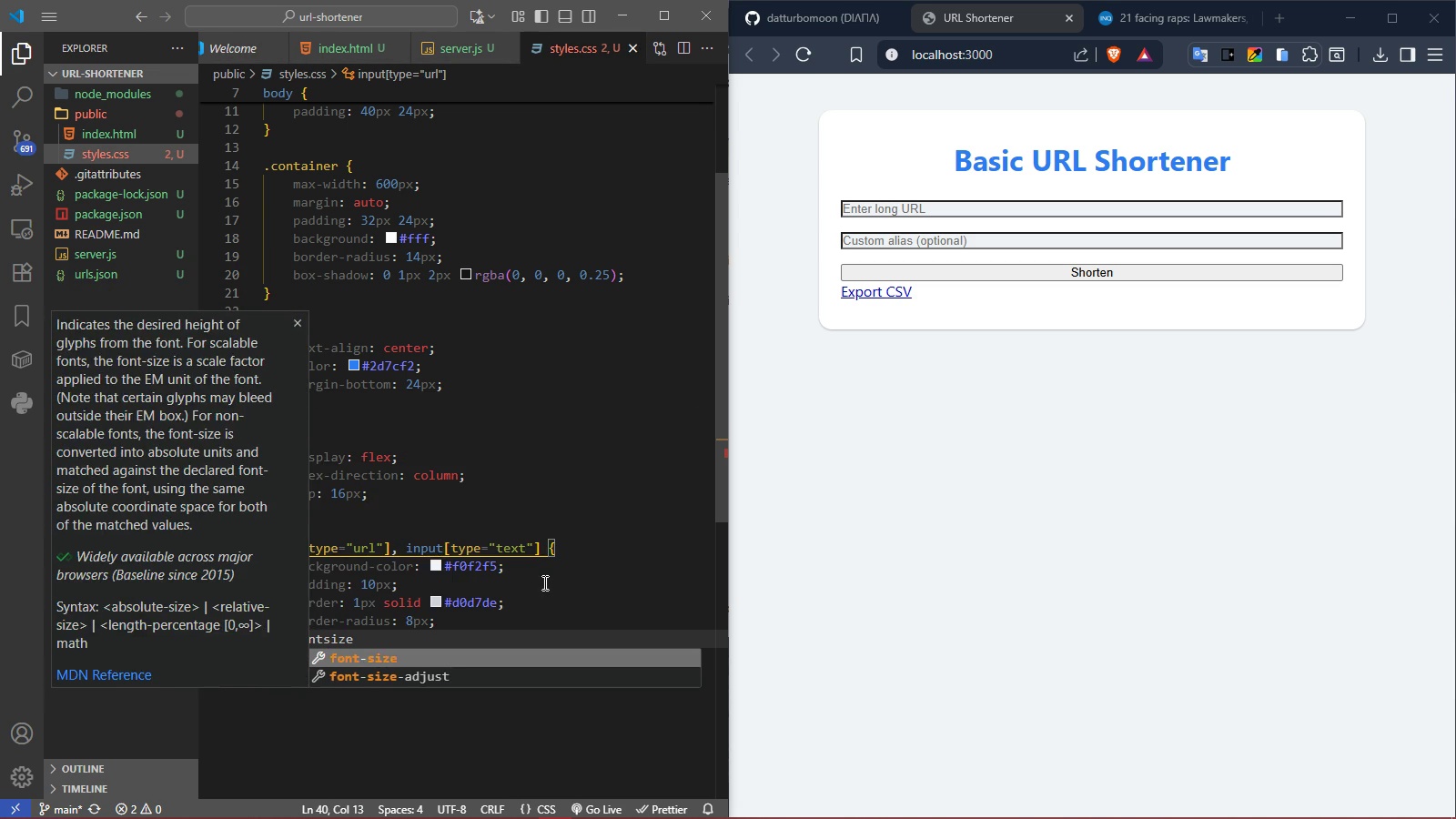 
key(Enter)
 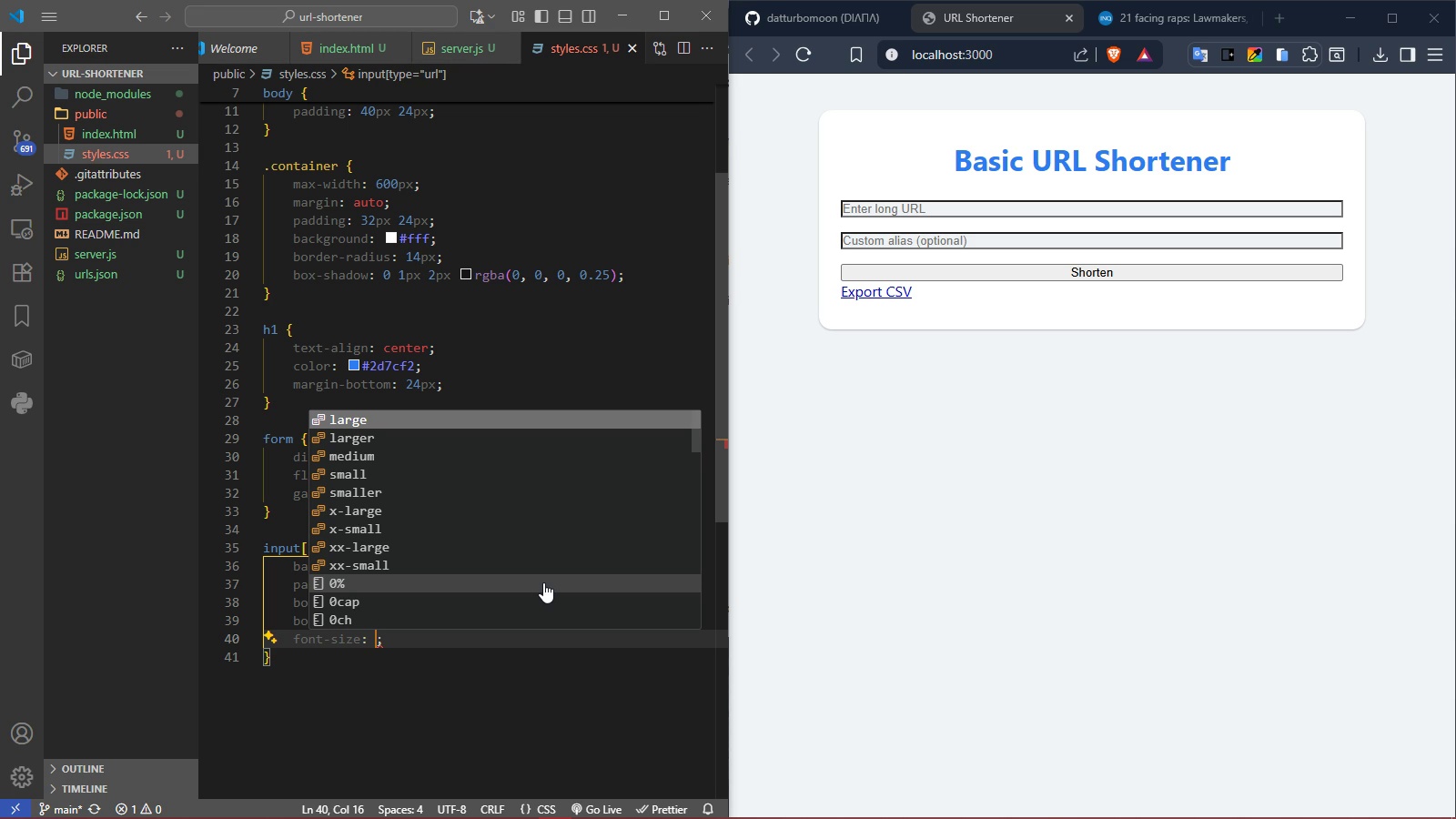 
wait(10.18)
 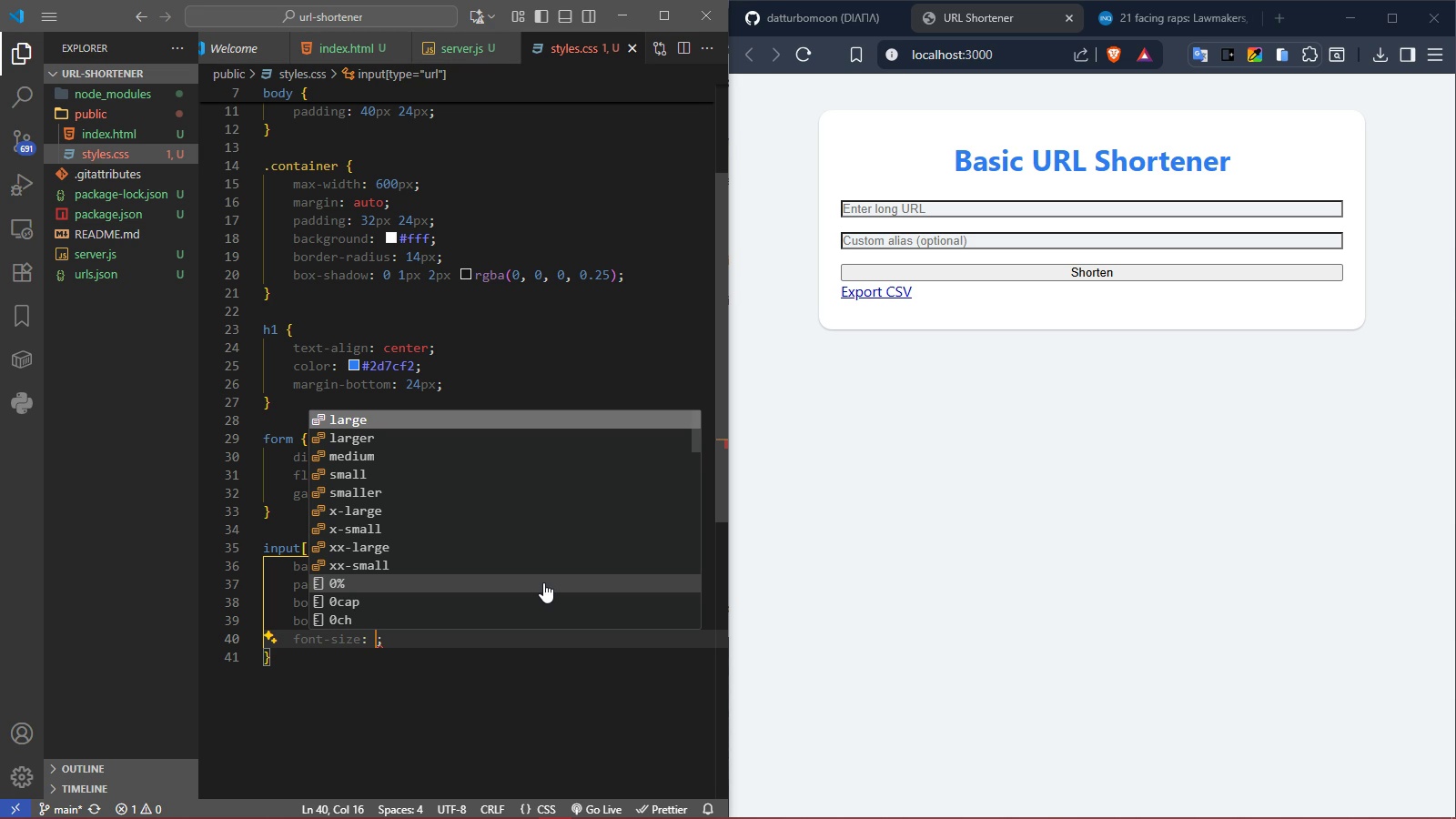 
type(1rem)
 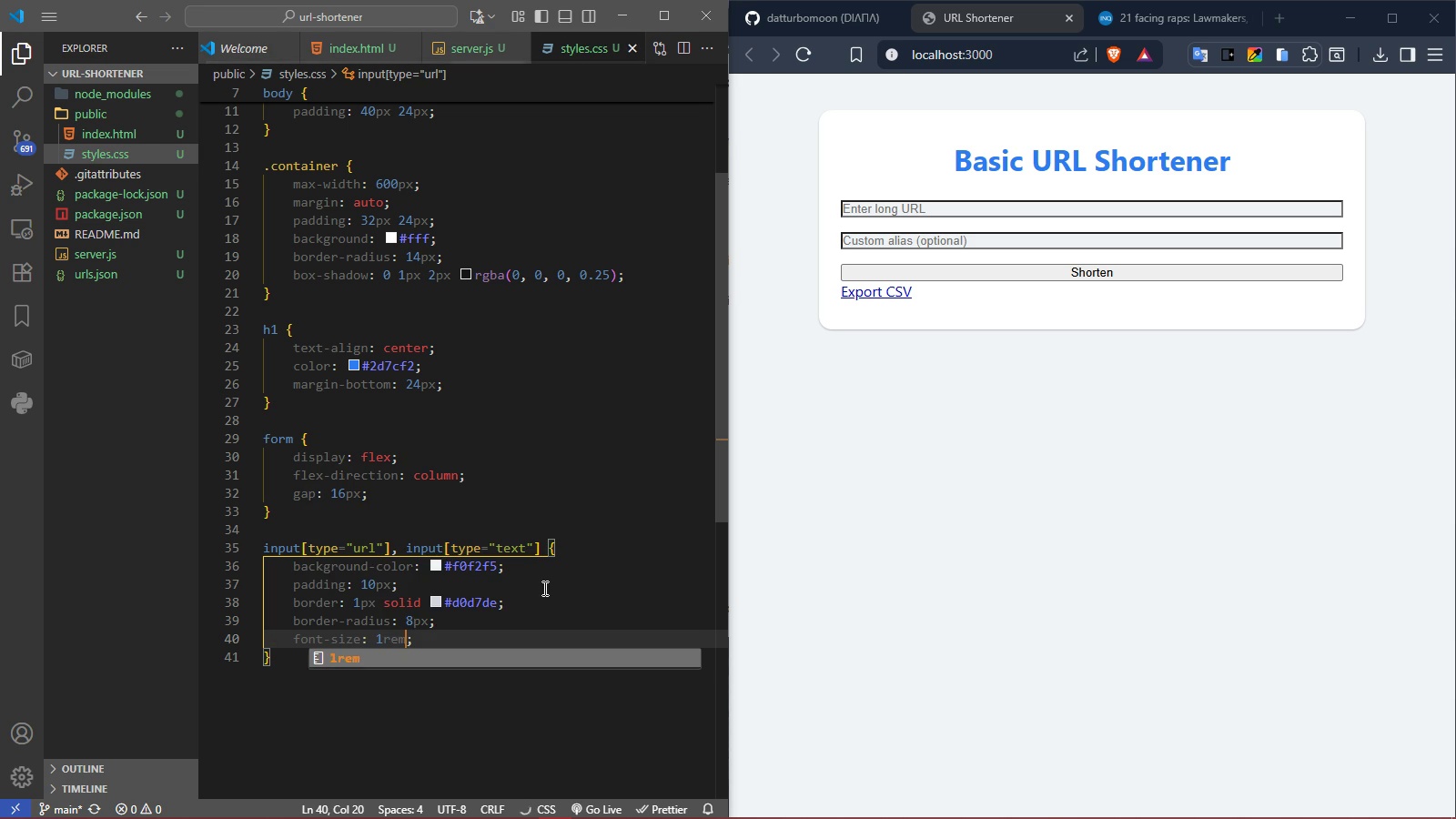 
key(Enter)
 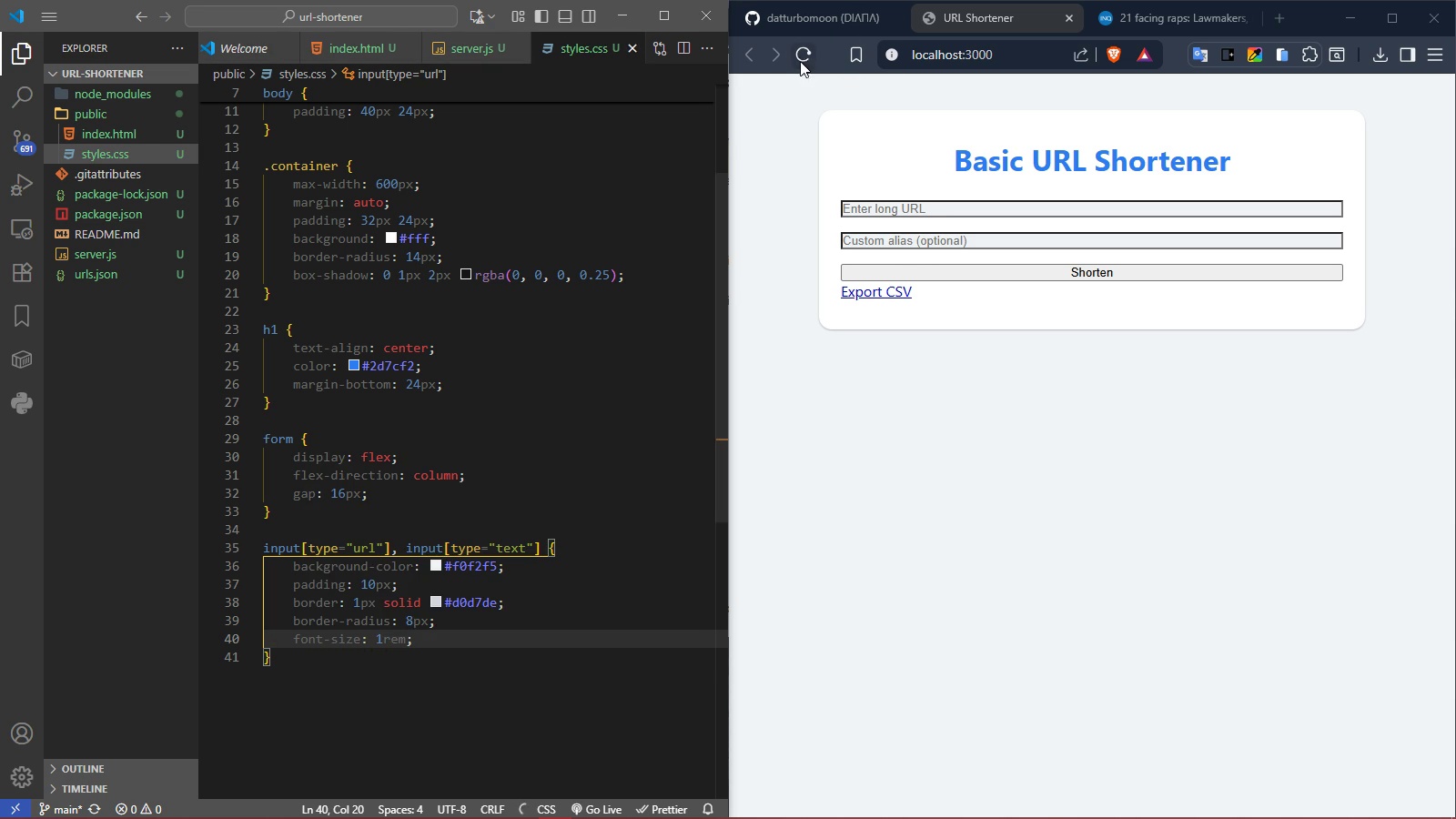 
left_click([799, 56])
 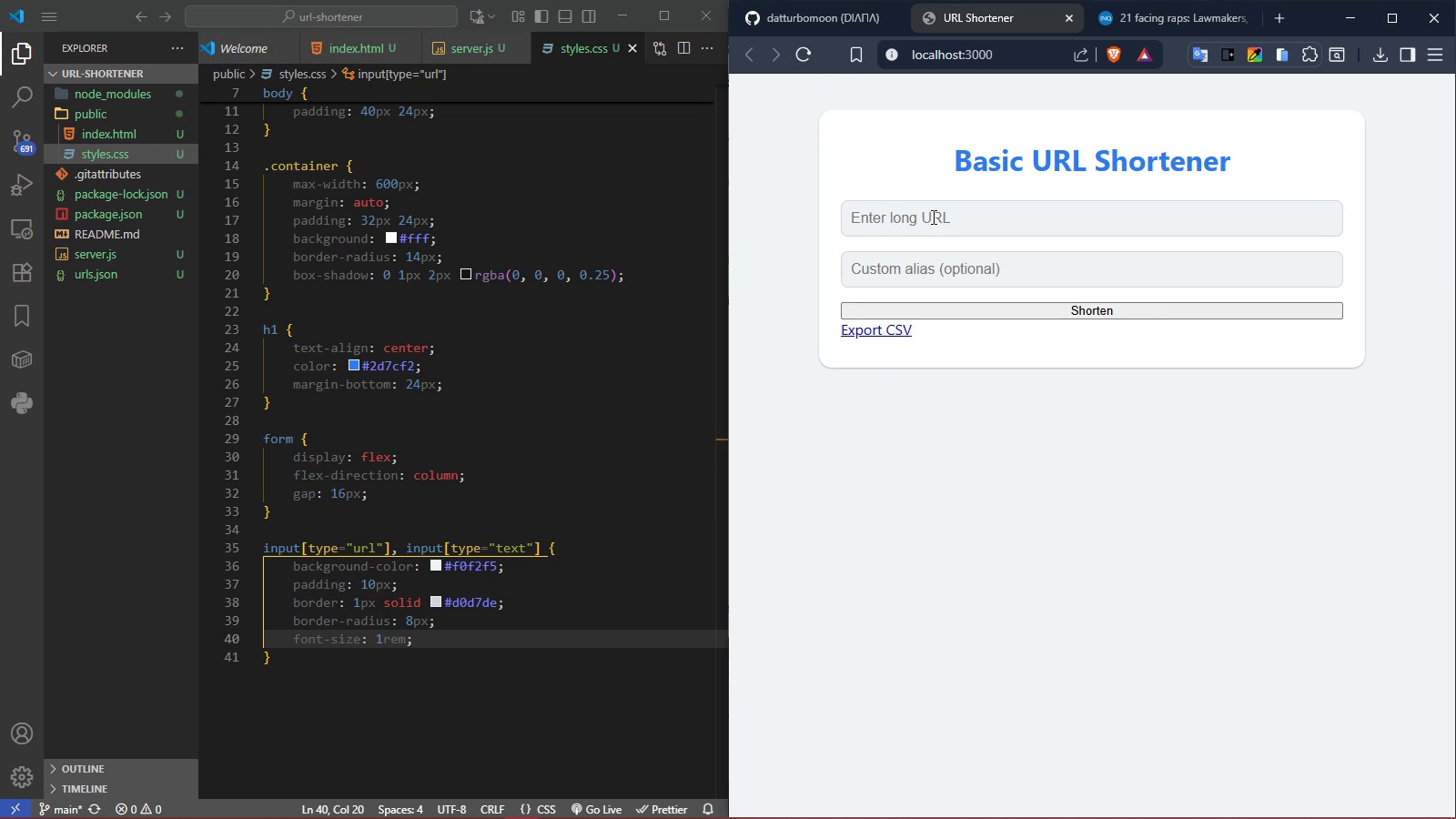 
left_click([932, 217])
 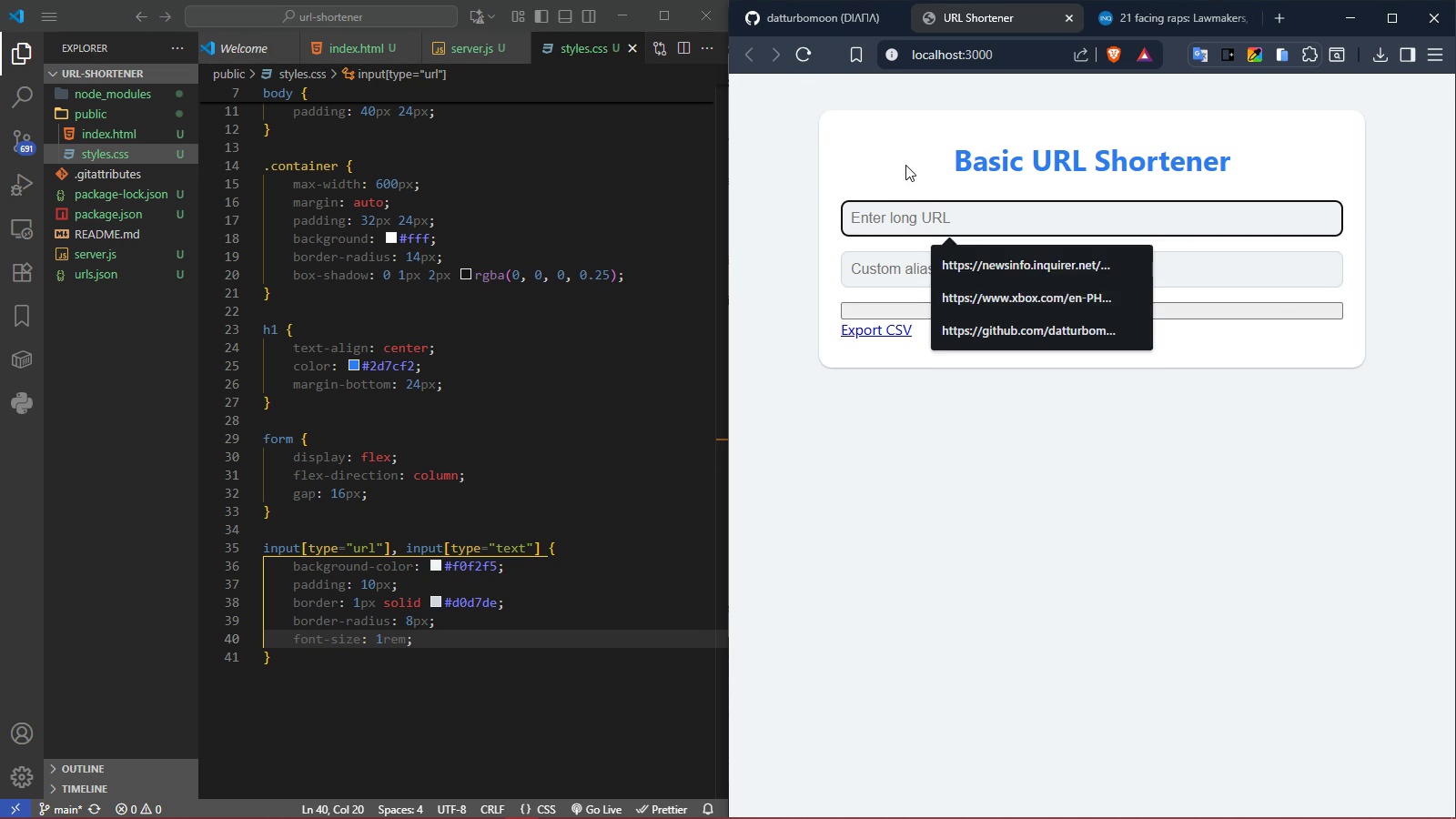 
left_click([905, 165])
 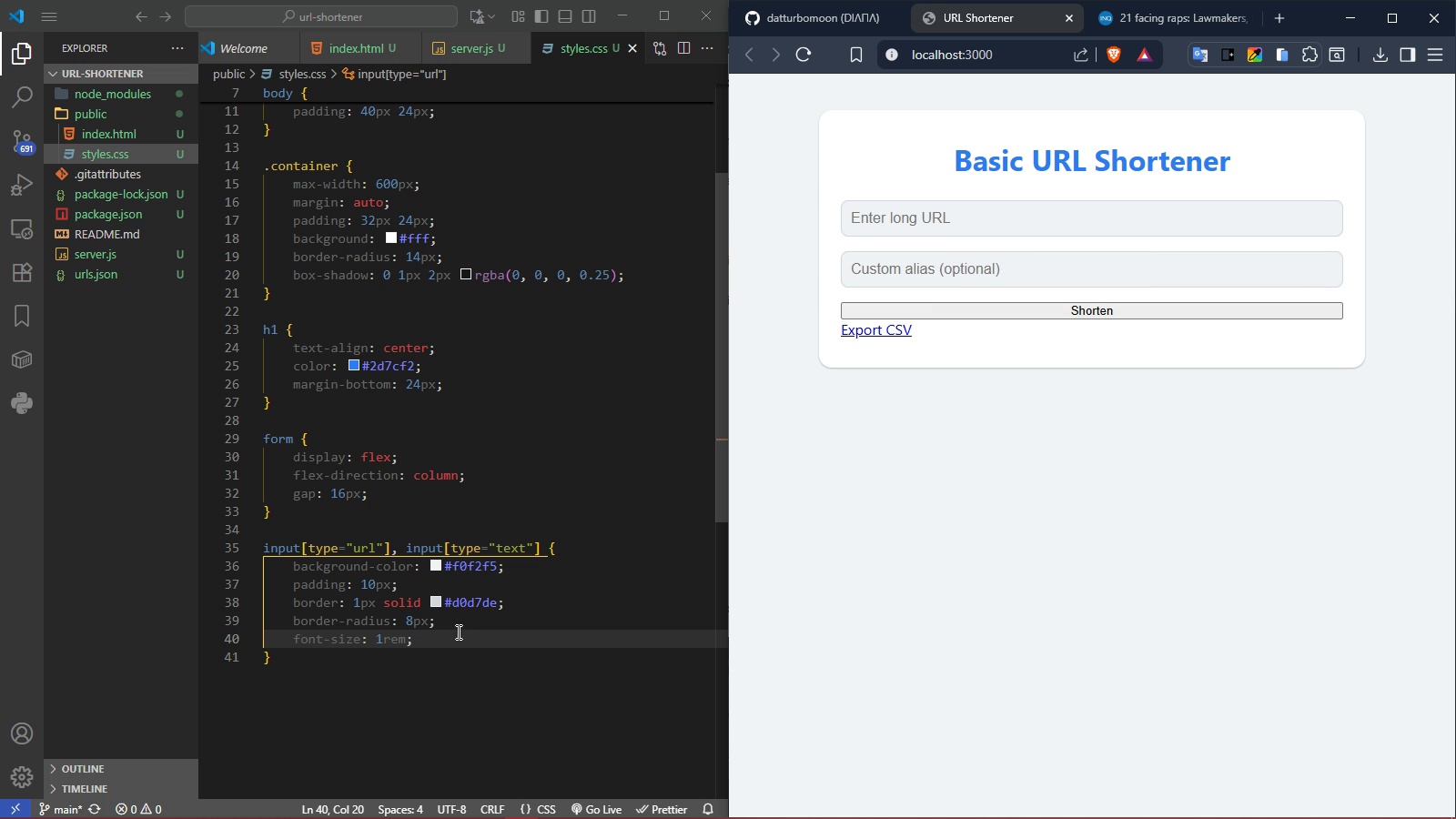 
wait(5.73)
 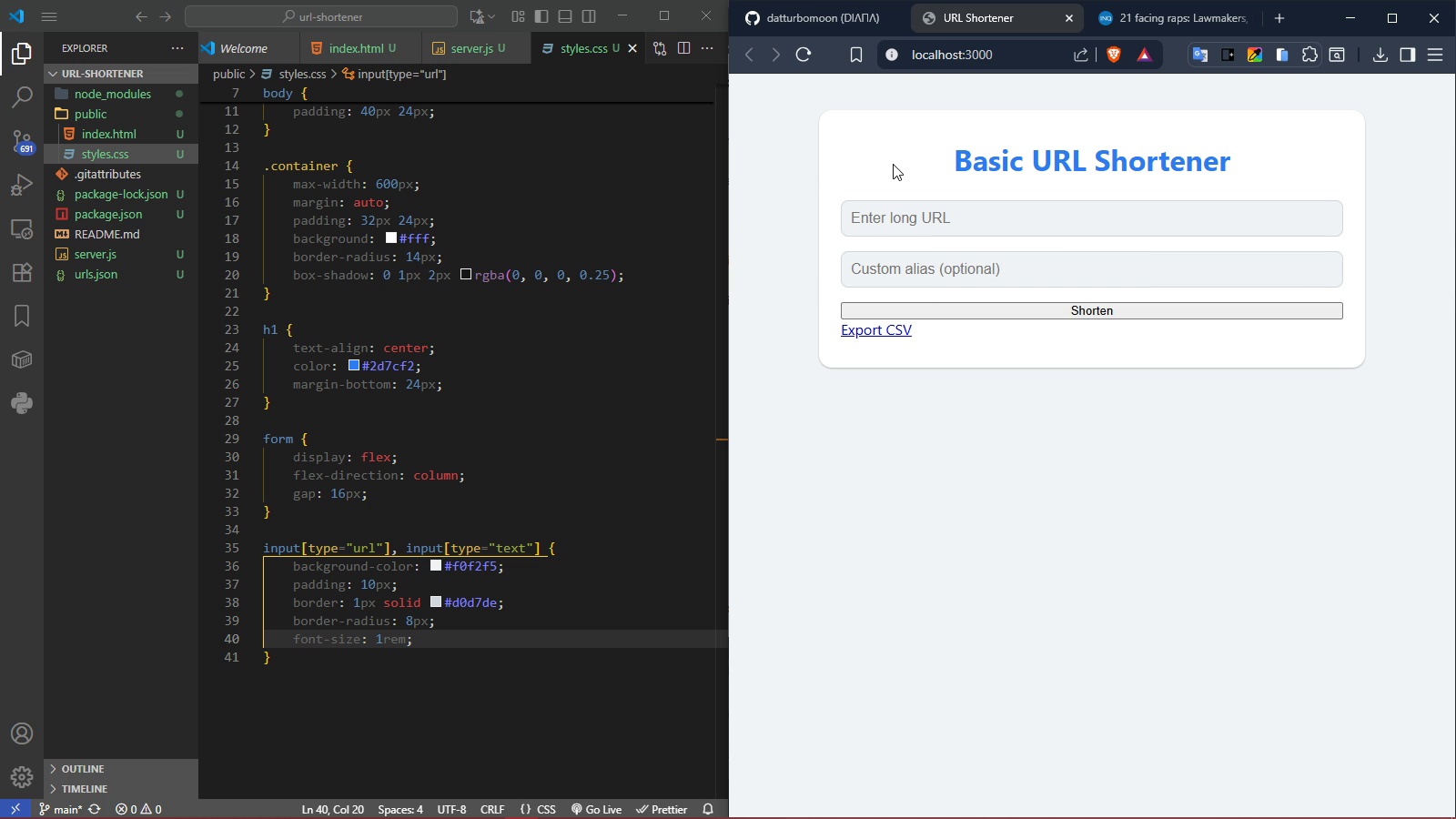 
left_click([457, 637])